 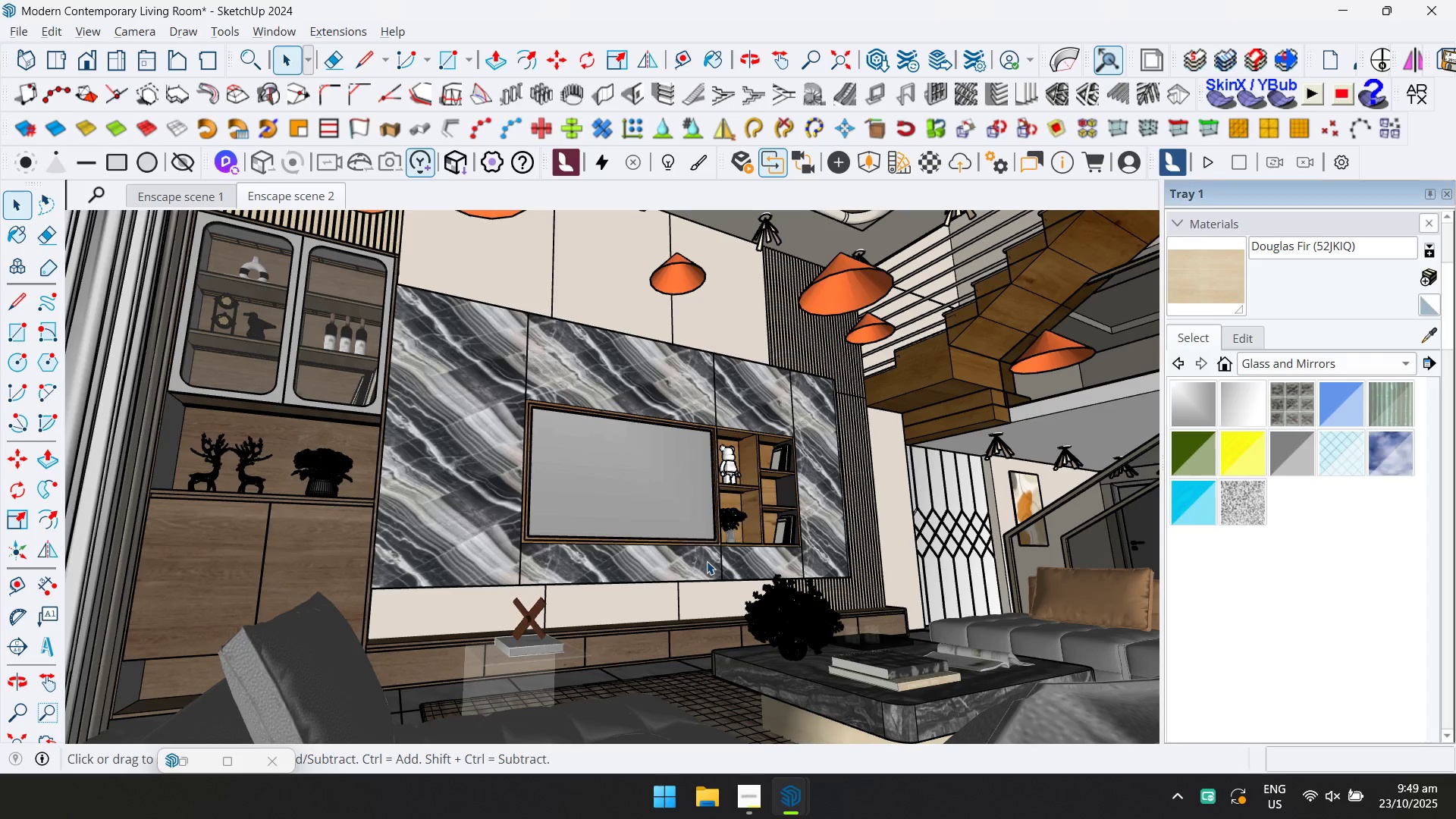 
key(Alt+Tab)
 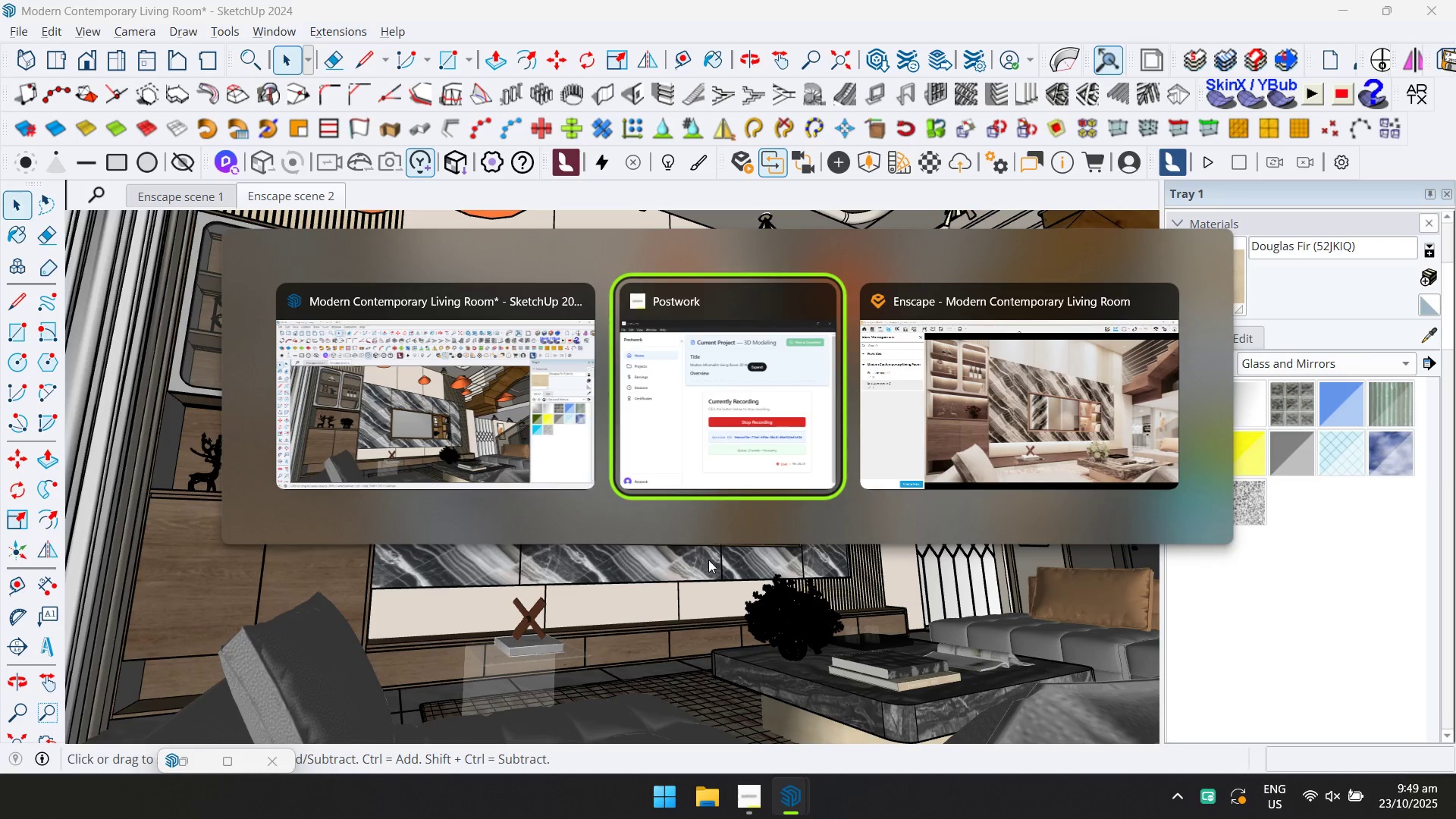 
key(Alt+Tab)
 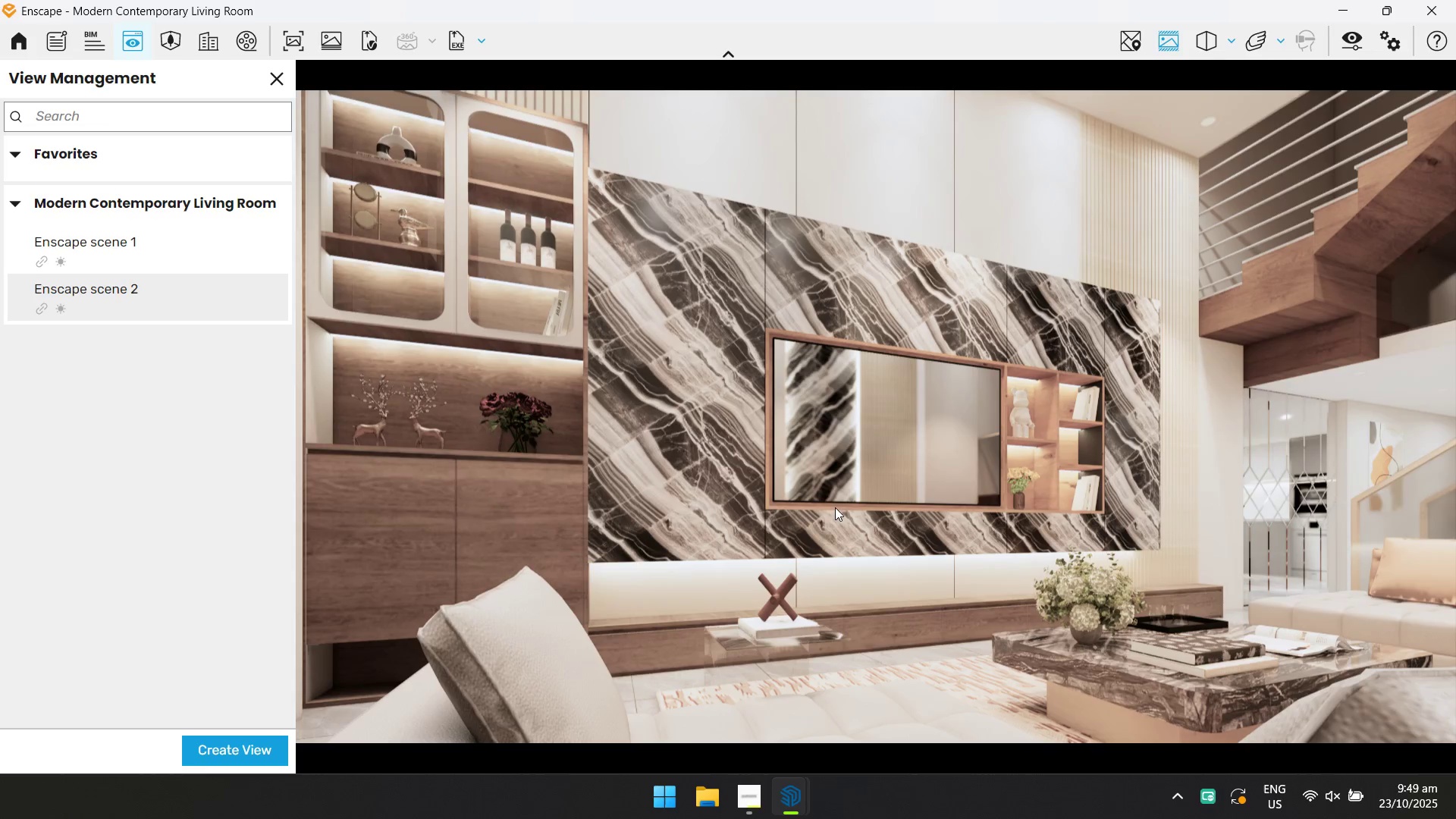 
hold_key(key=W, duration=0.59)
 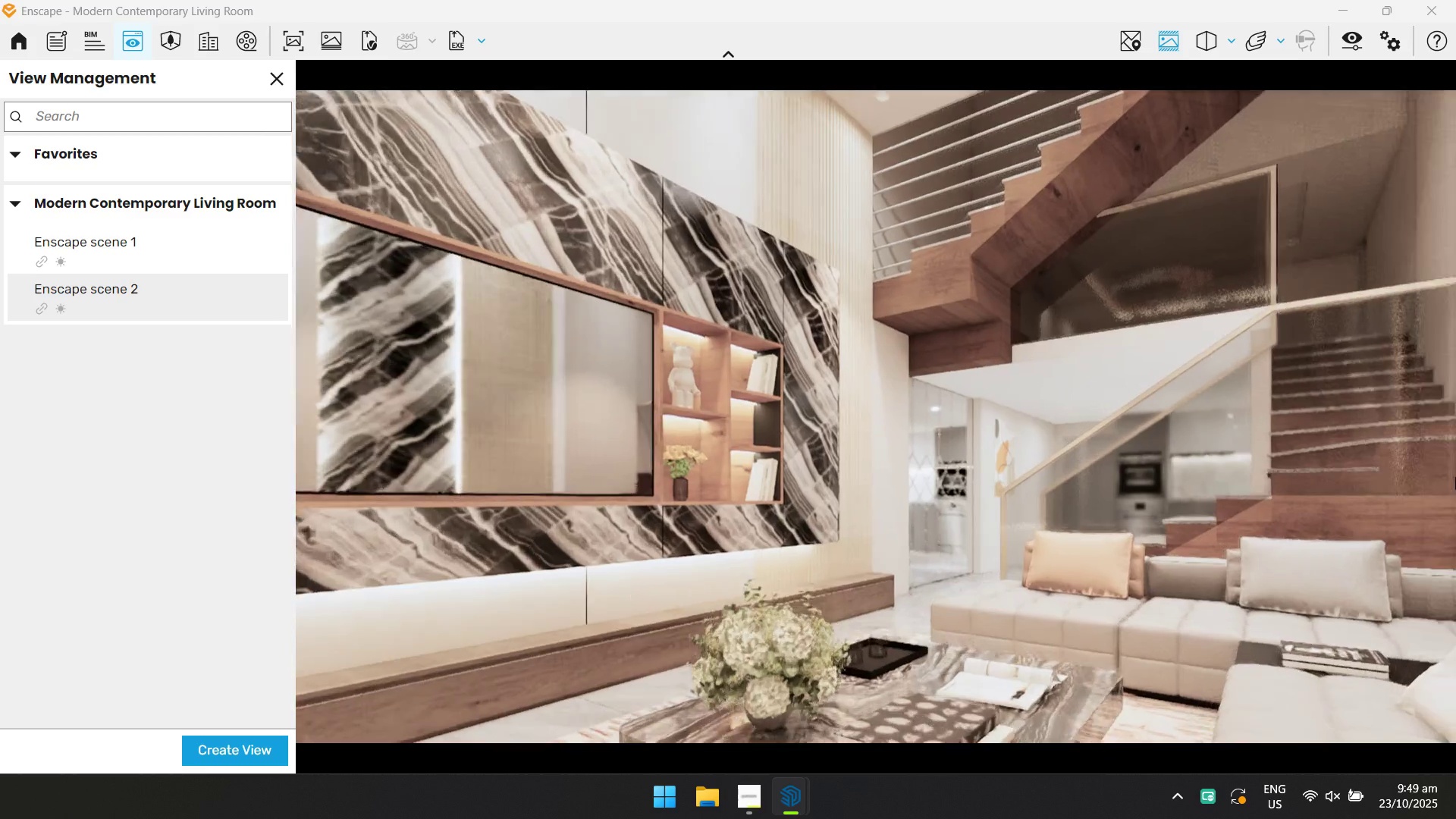 
hold_key(key=A, duration=0.33)
 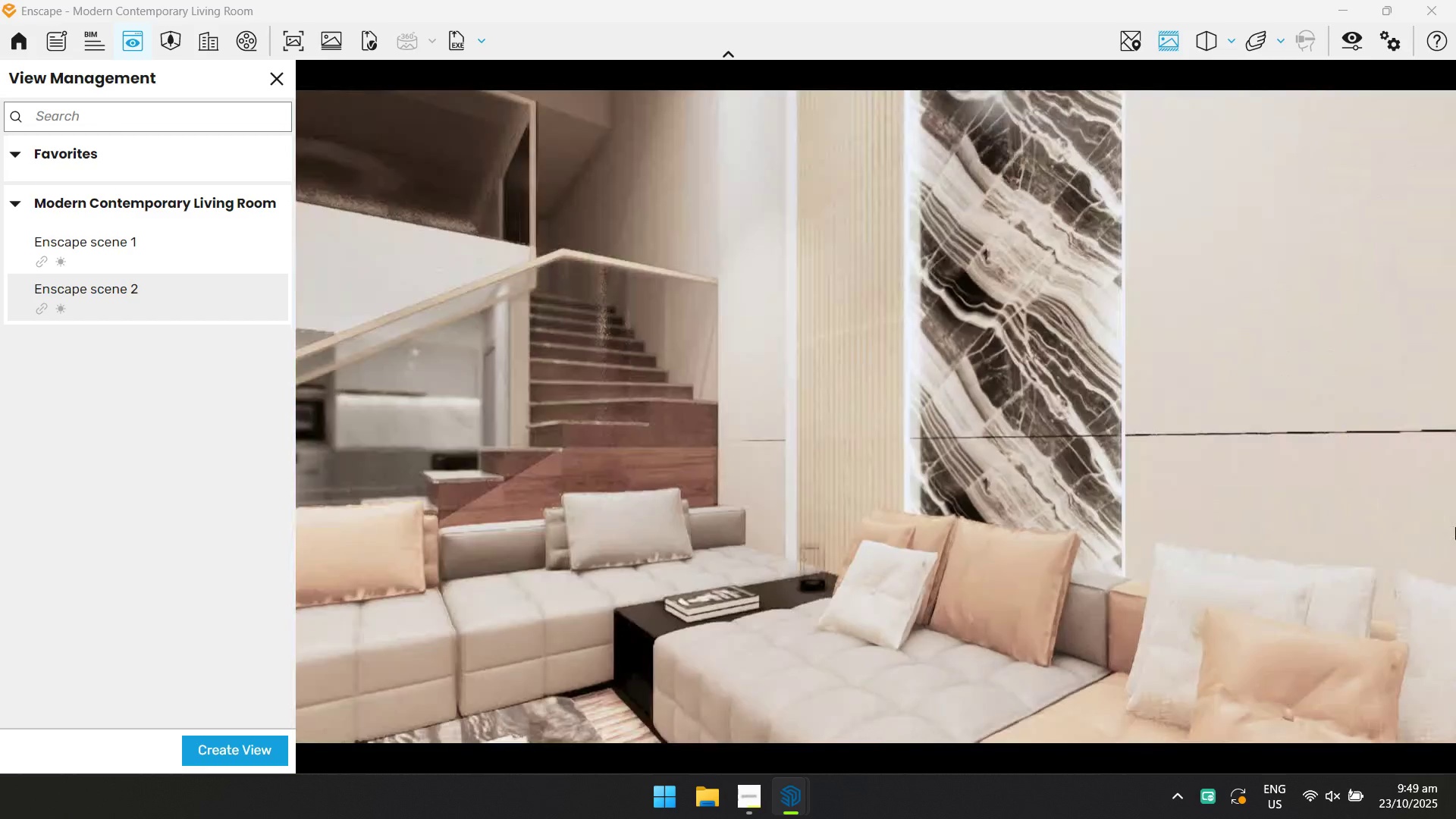 
hold_key(key=S, duration=0.39)
 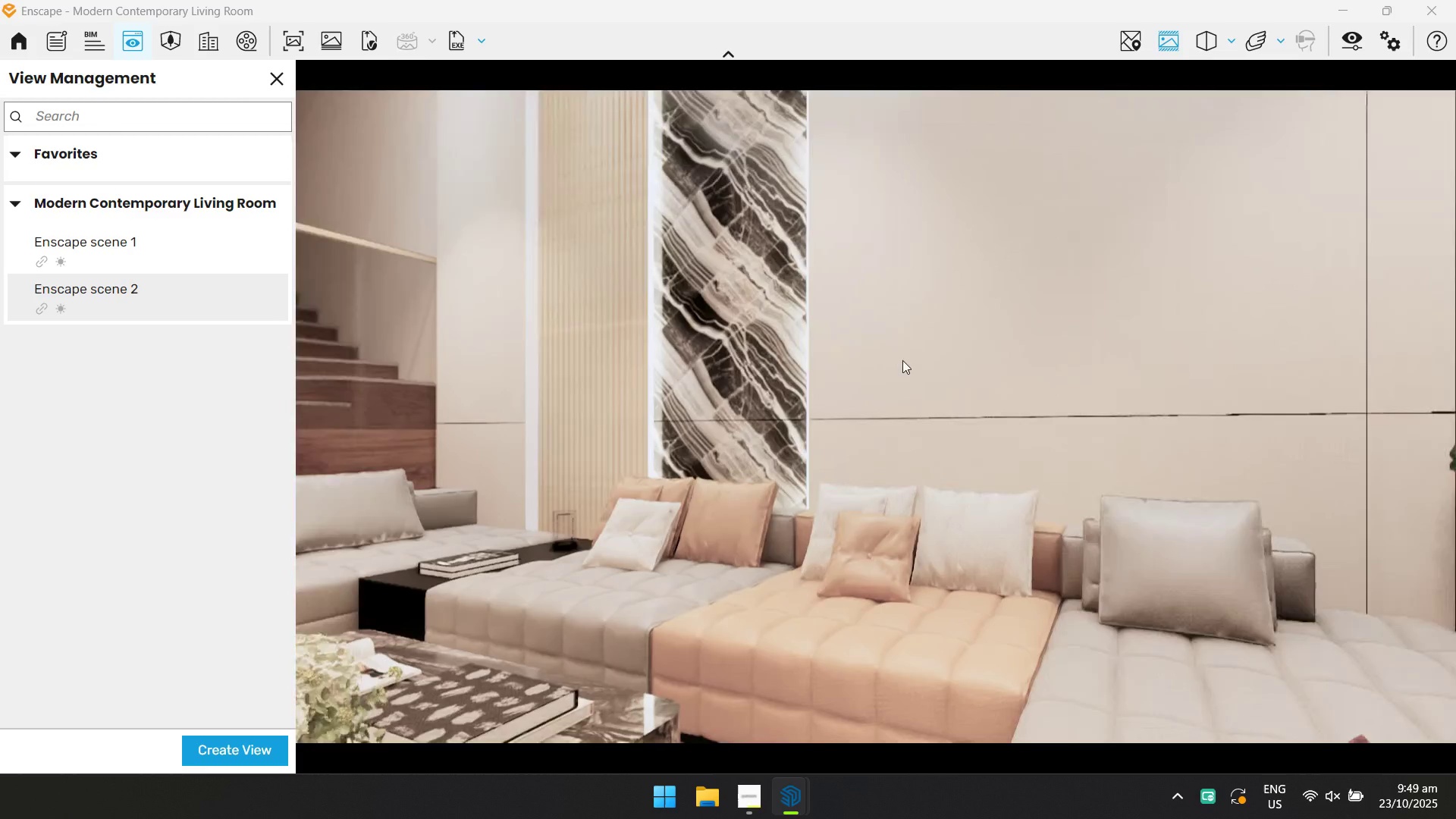 
type(dsaswq)
 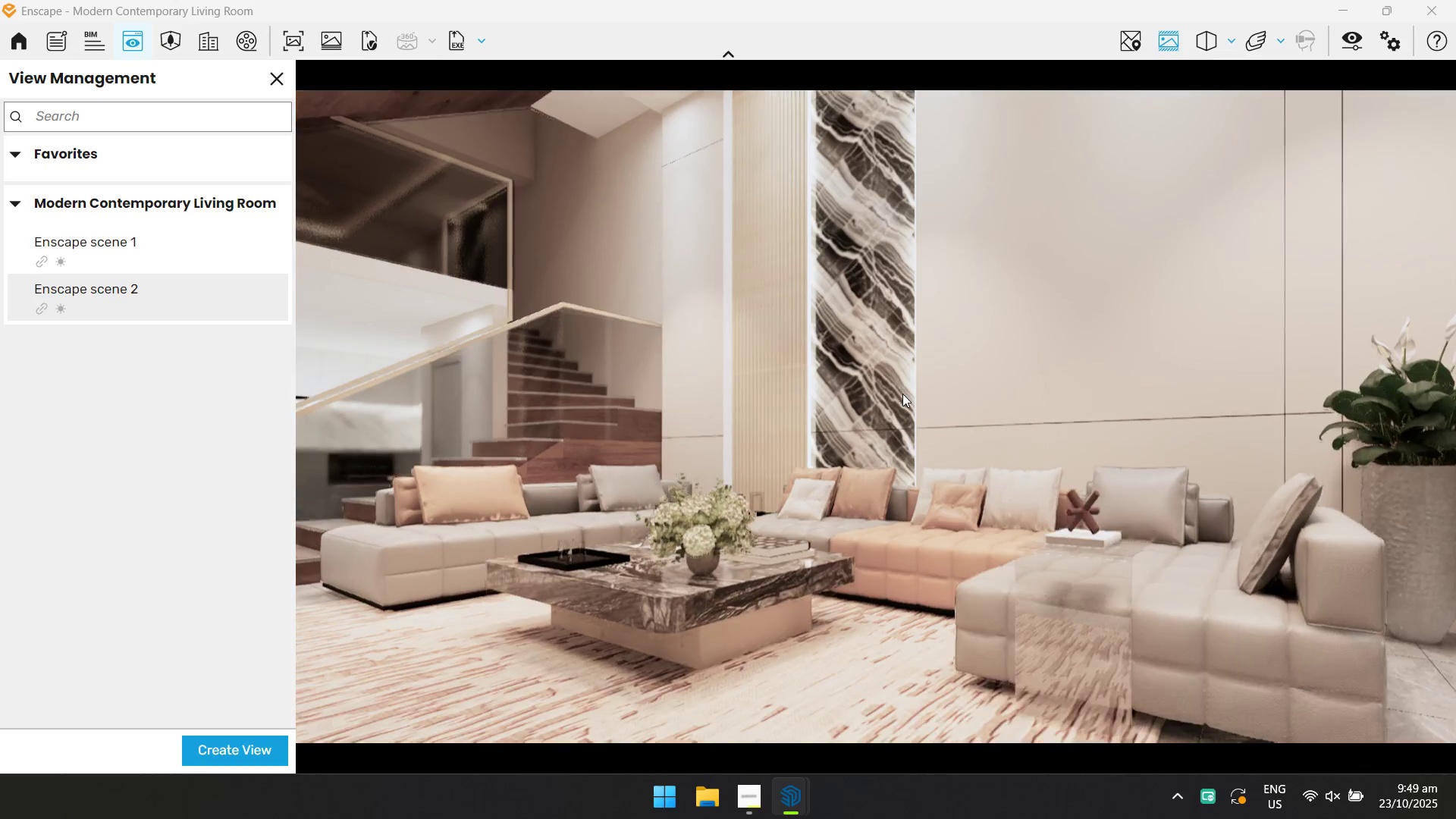 
key(Q)
 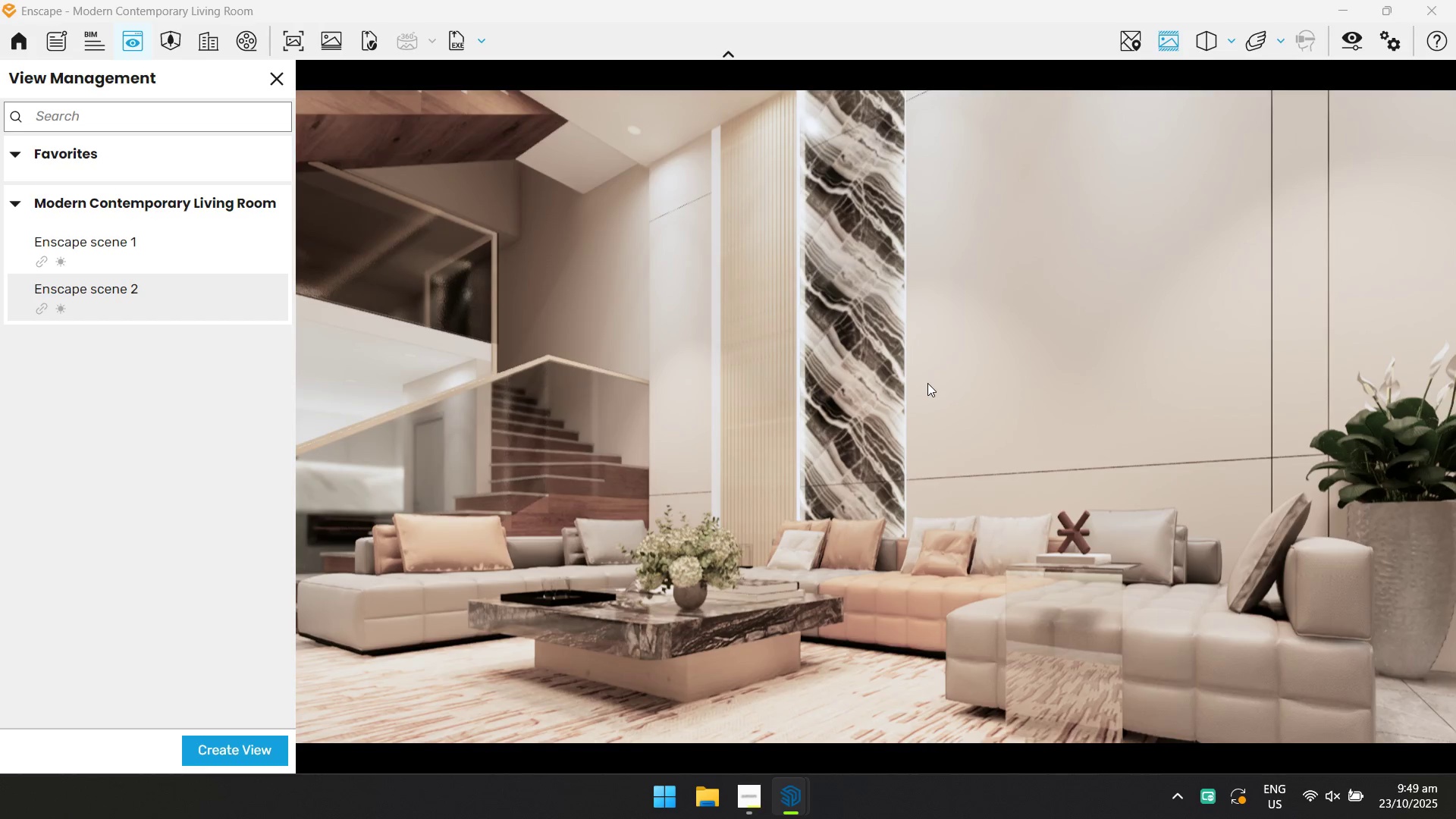 
wait(6.35)
 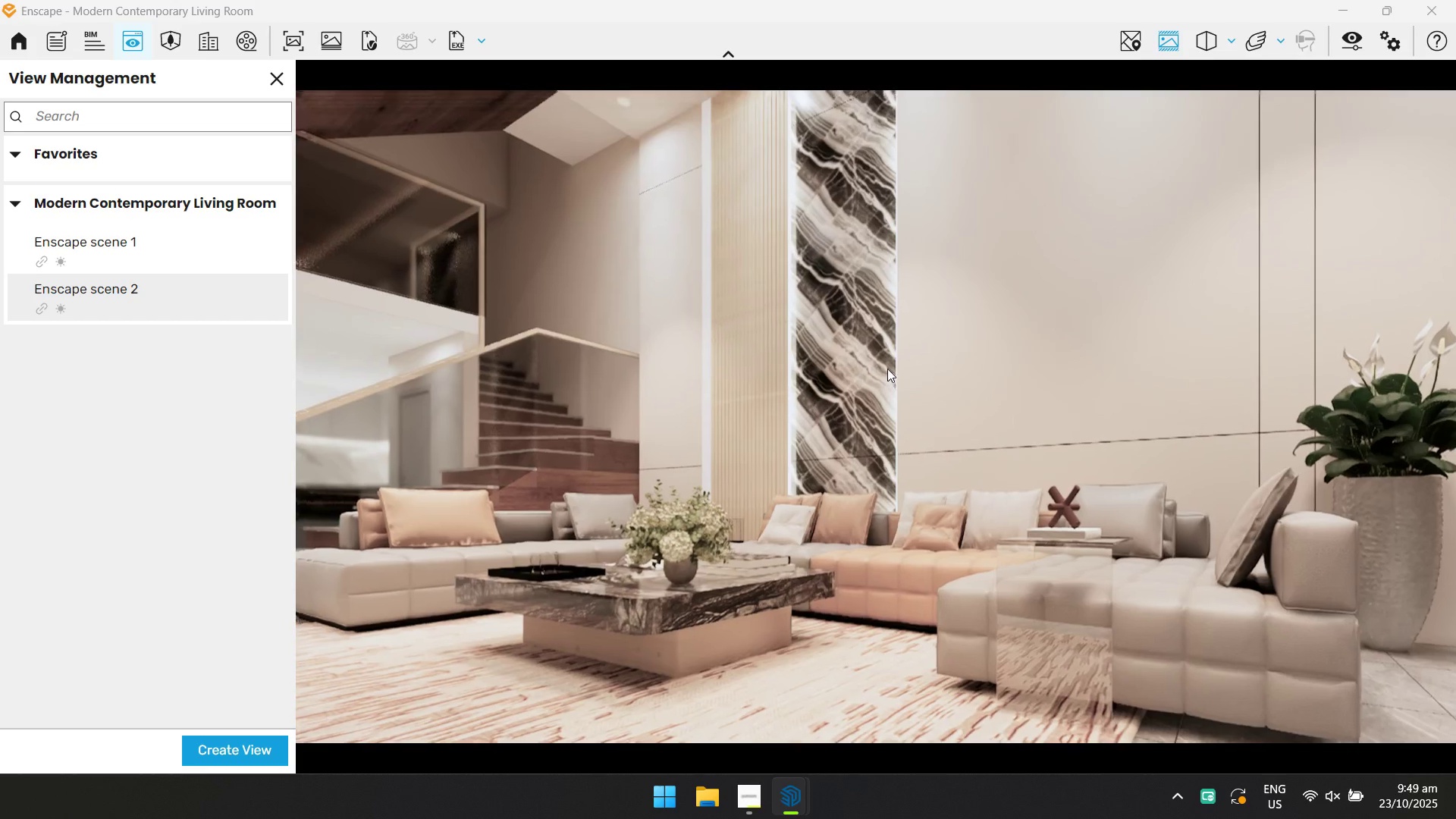 
left_click([253, 749])
 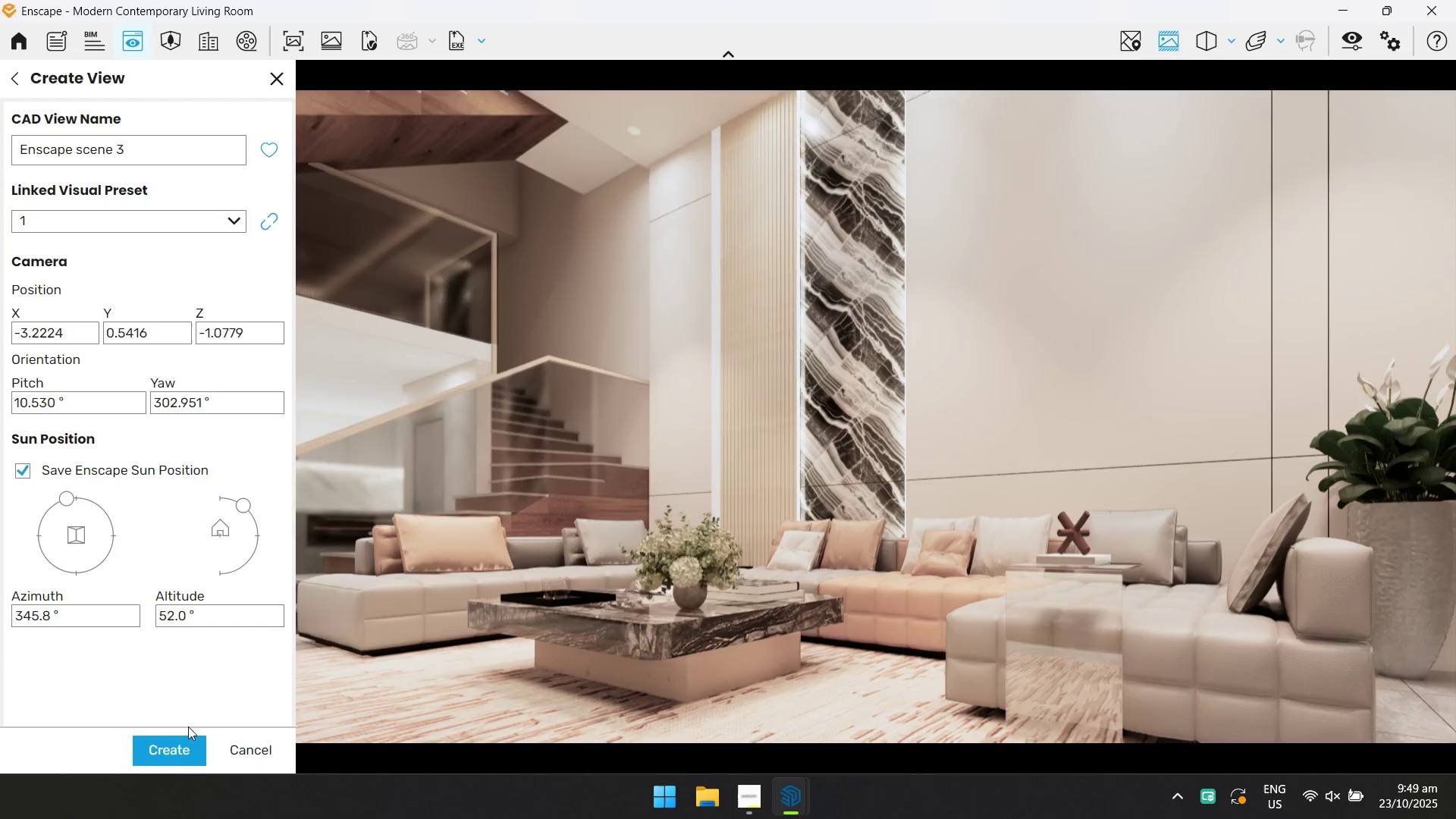 
left_click([185, 743])
 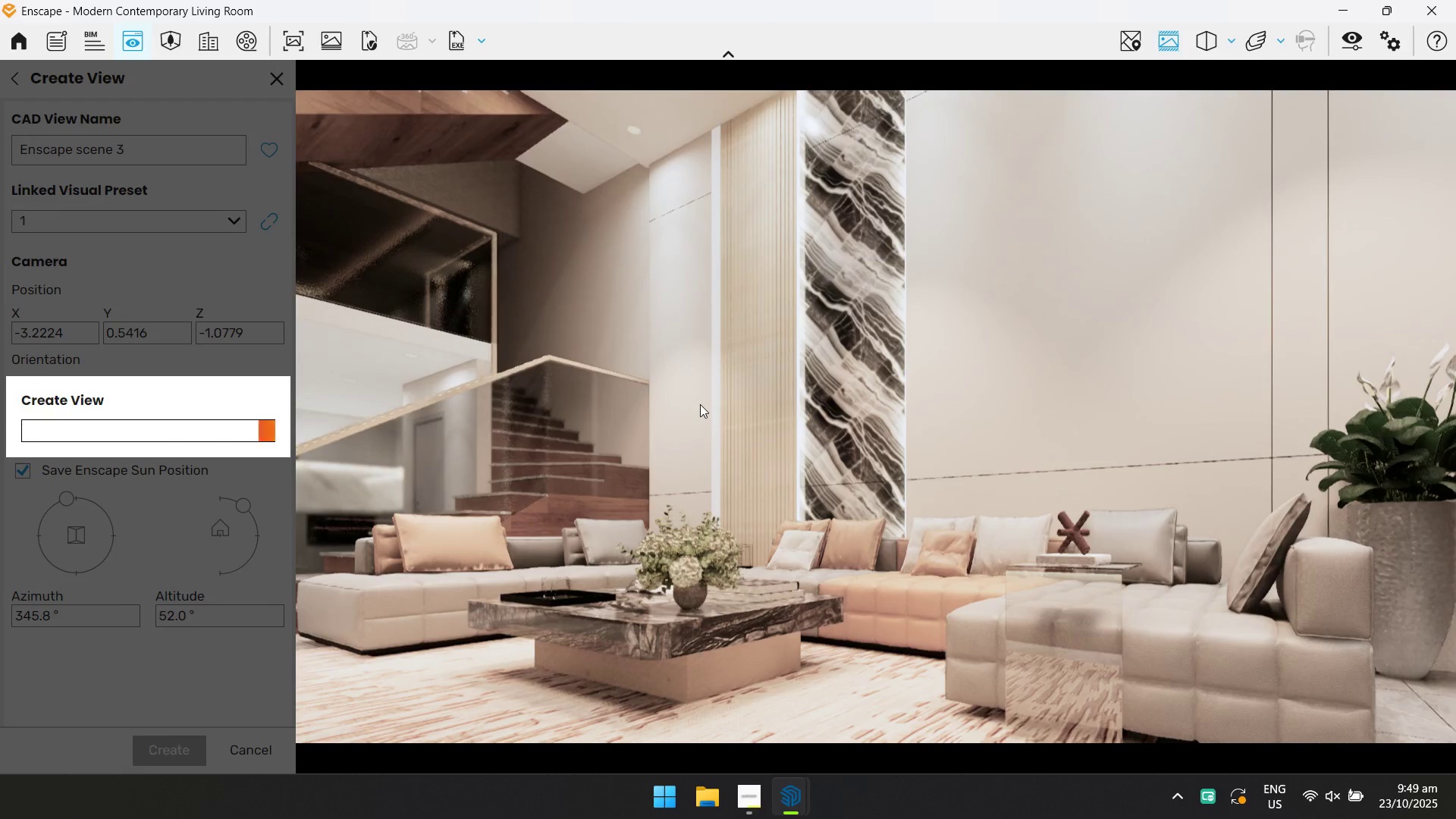 
hold_key(key=W, duration=0.5)
 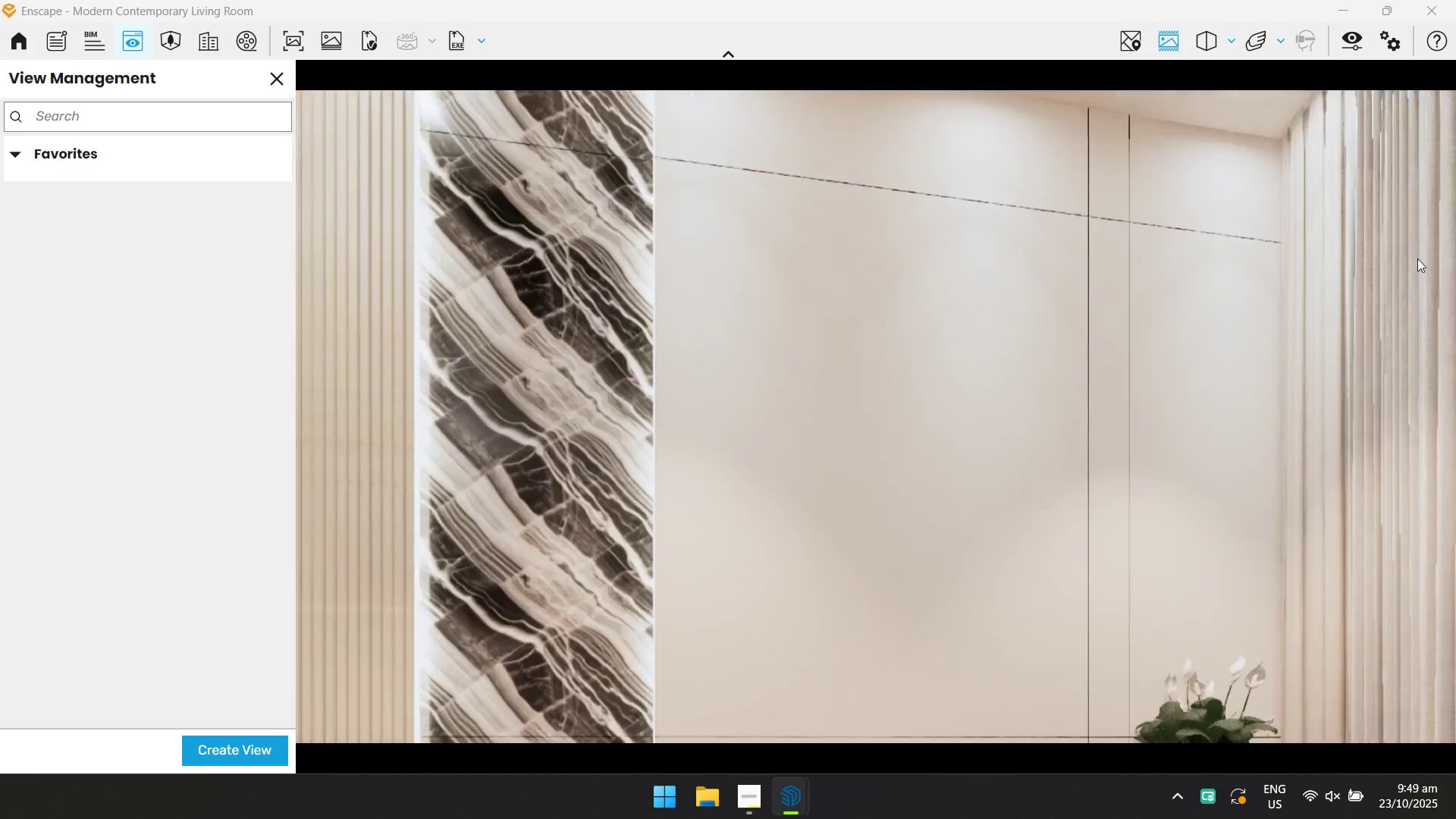 
hold_key(key=A, duration=0.4)
 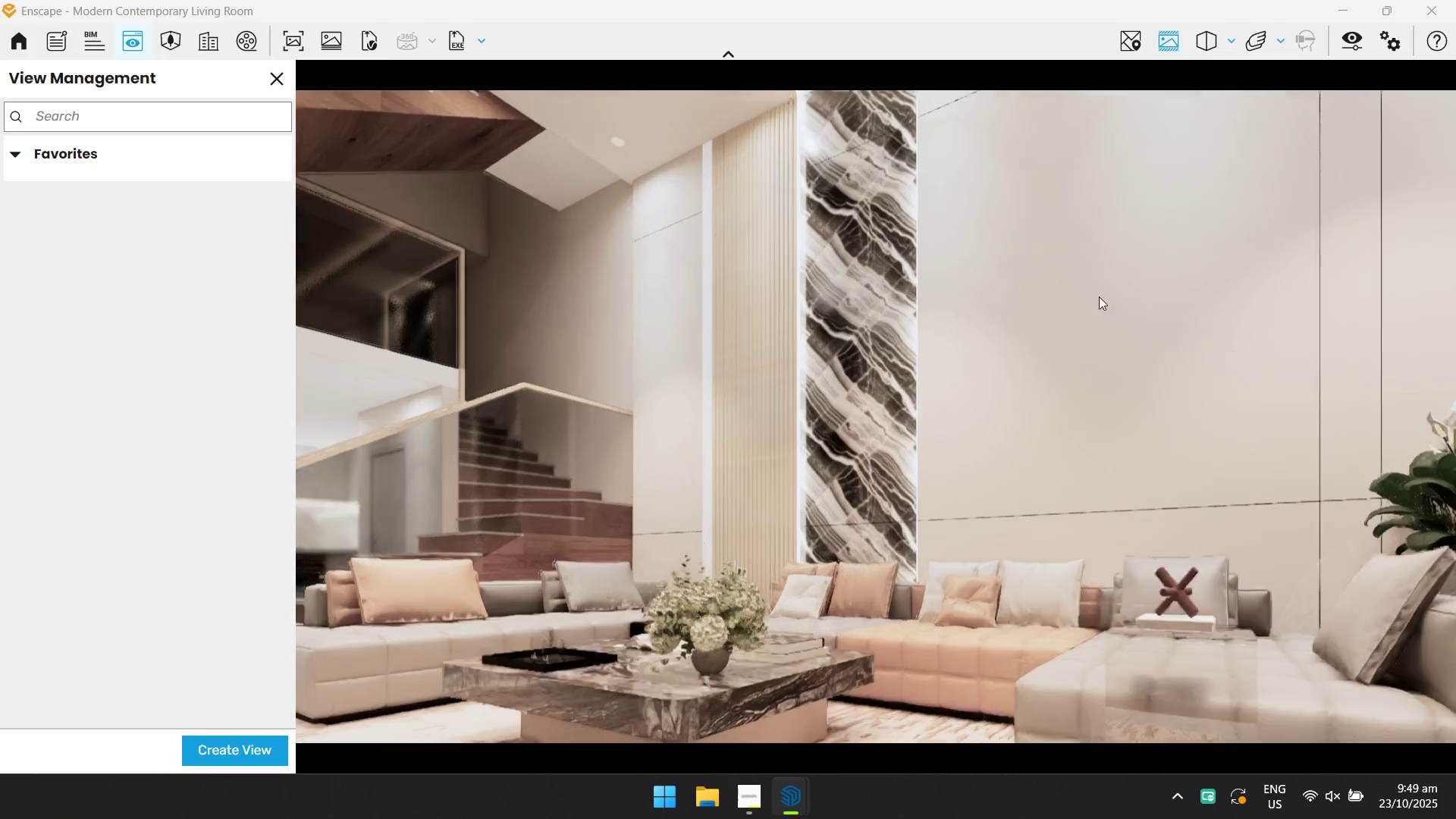 
hold_key(key=A, duration=0.46)
 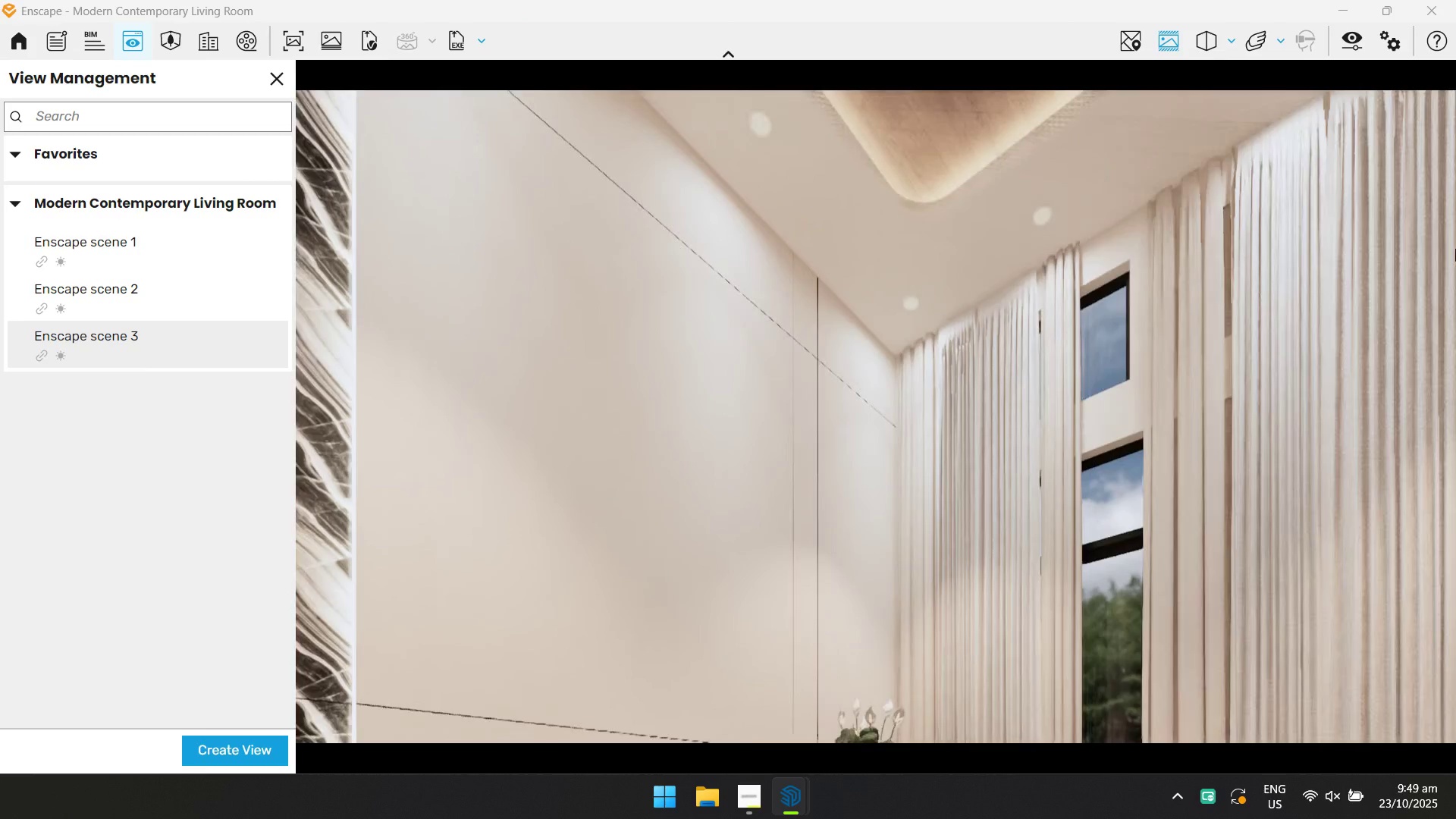 
hold_key(key=S, duration=0.81)
 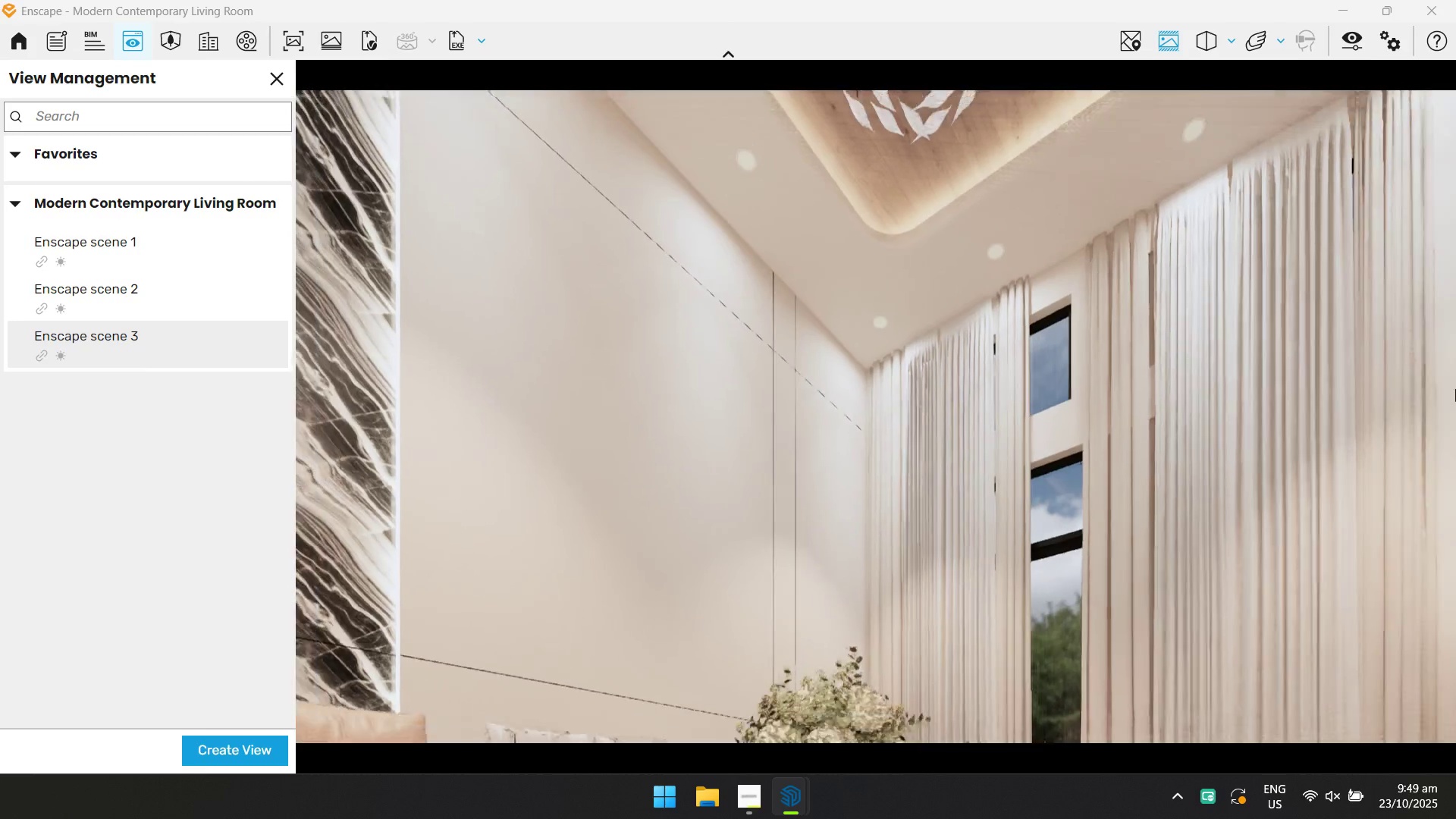 
type(aqqweqeswsdad)
 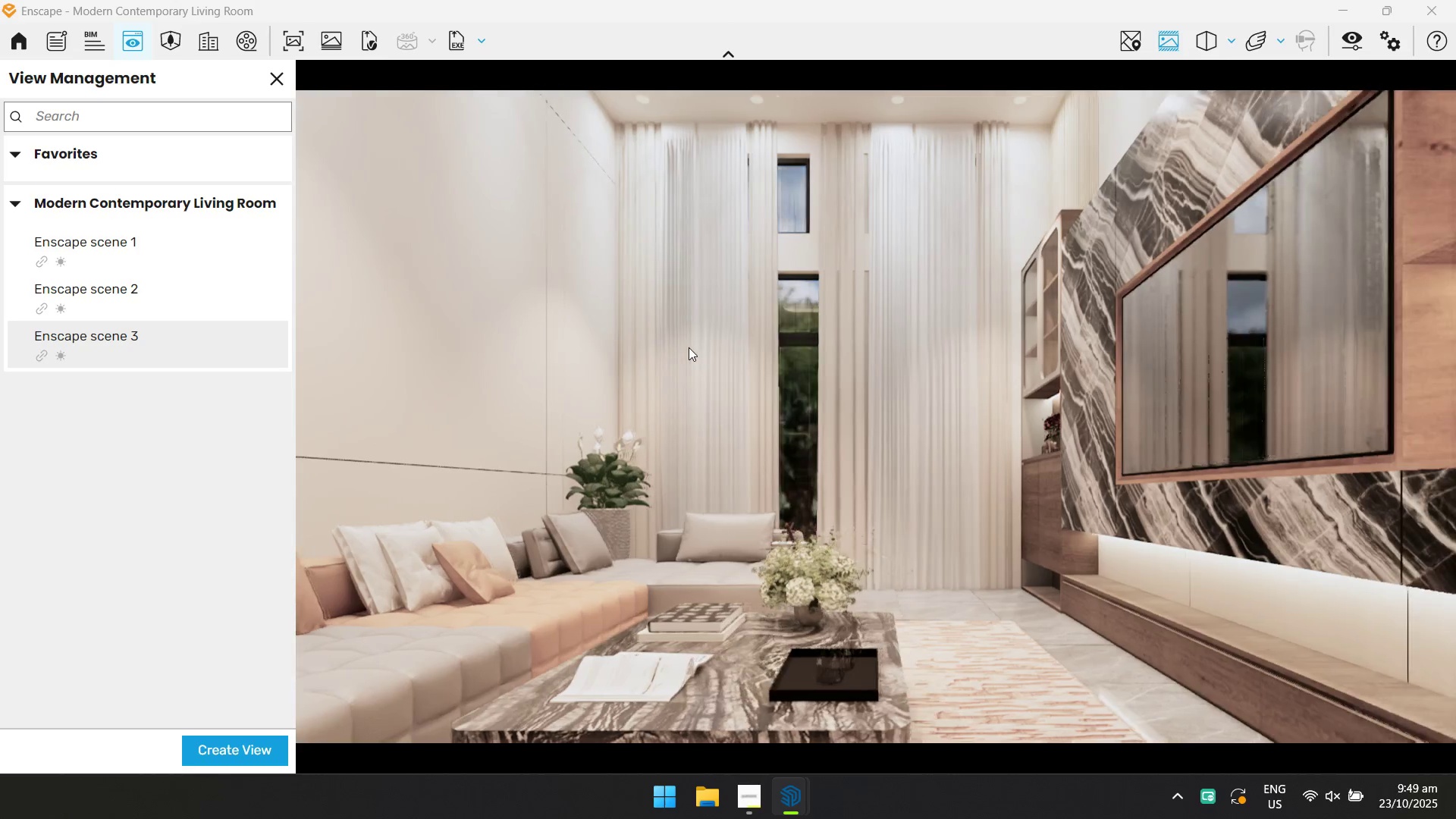 
left_click([238, 745])
 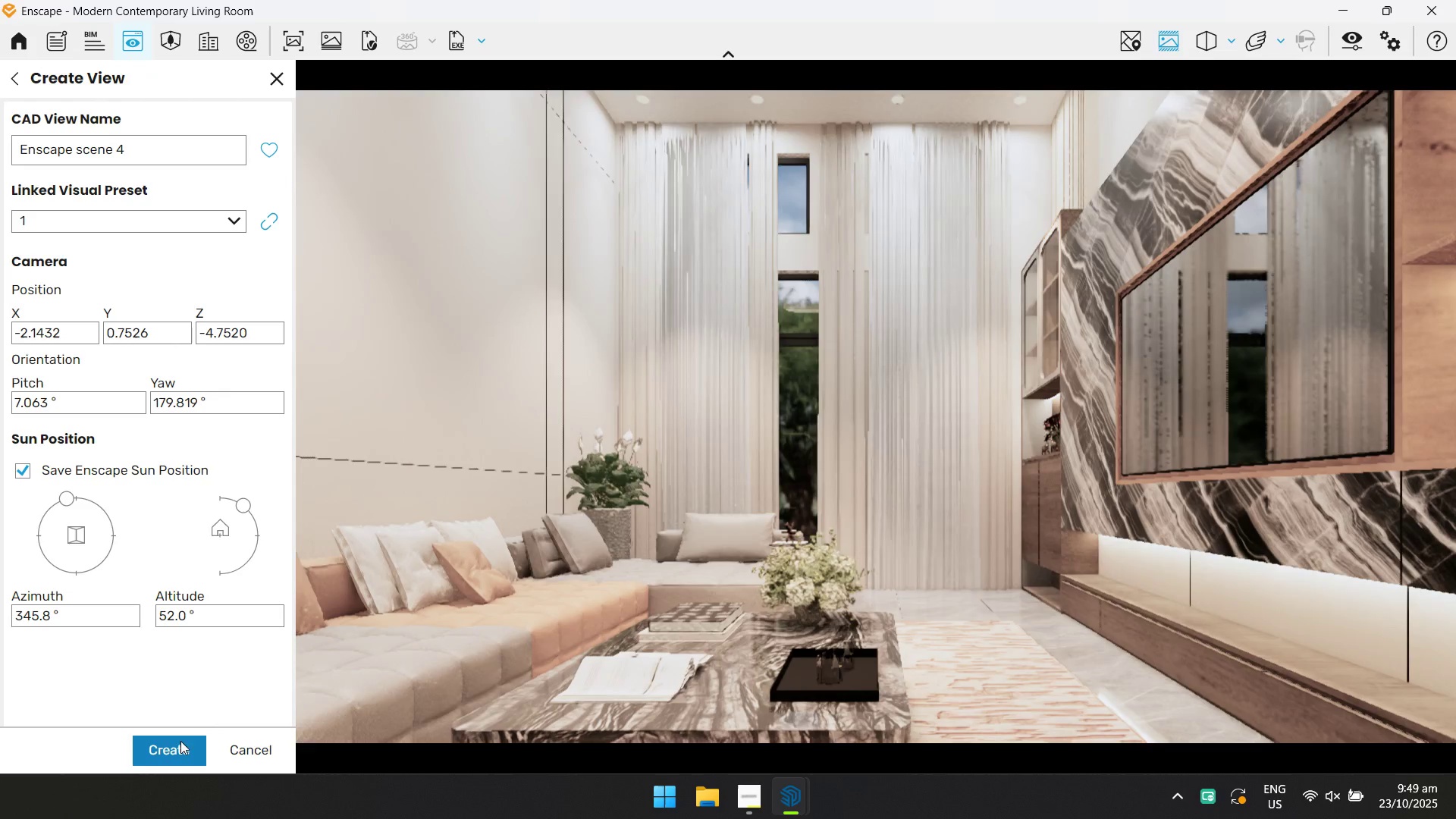 
left_click([174, 745])
 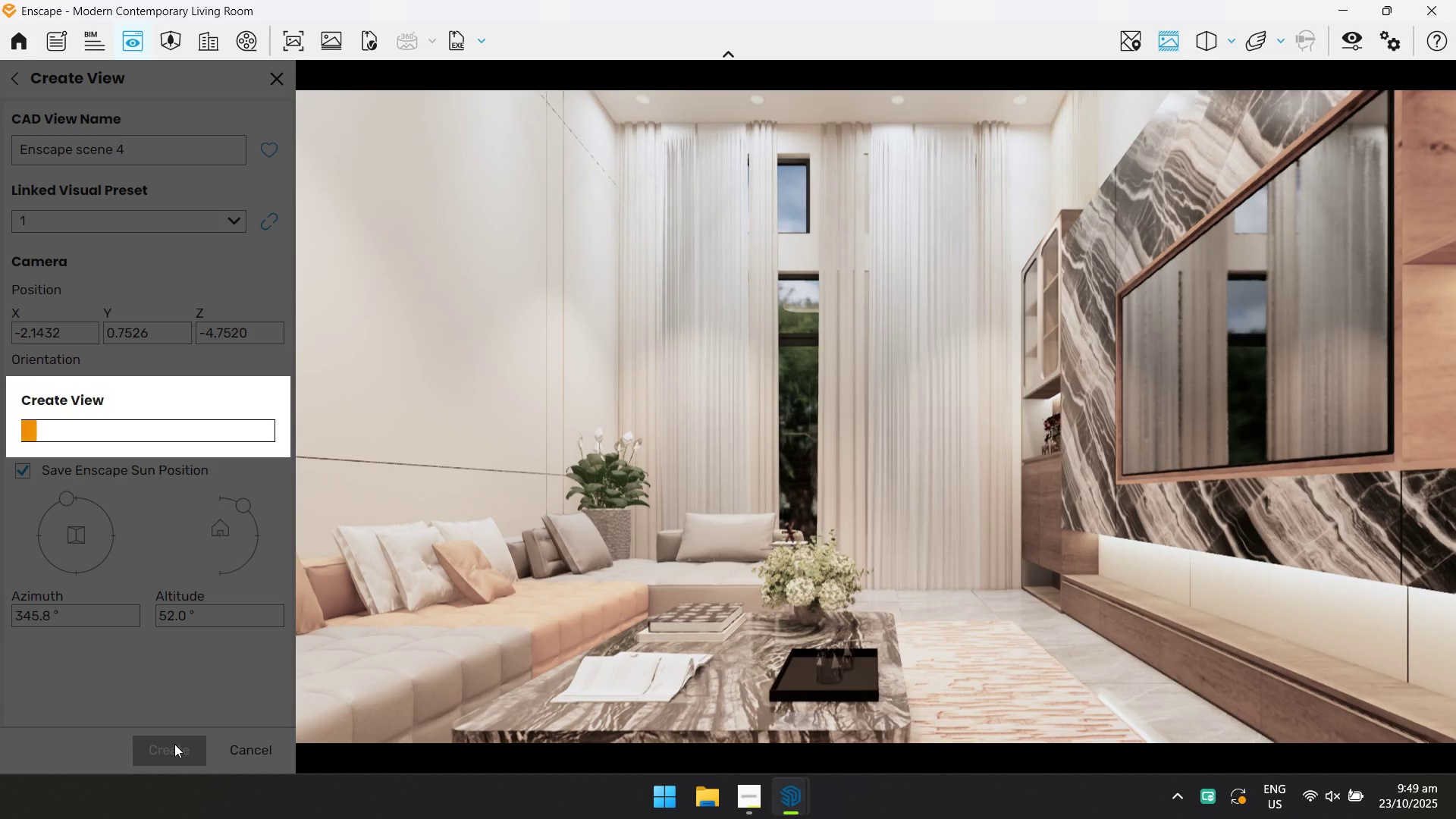 
key(Alt+Tab)
 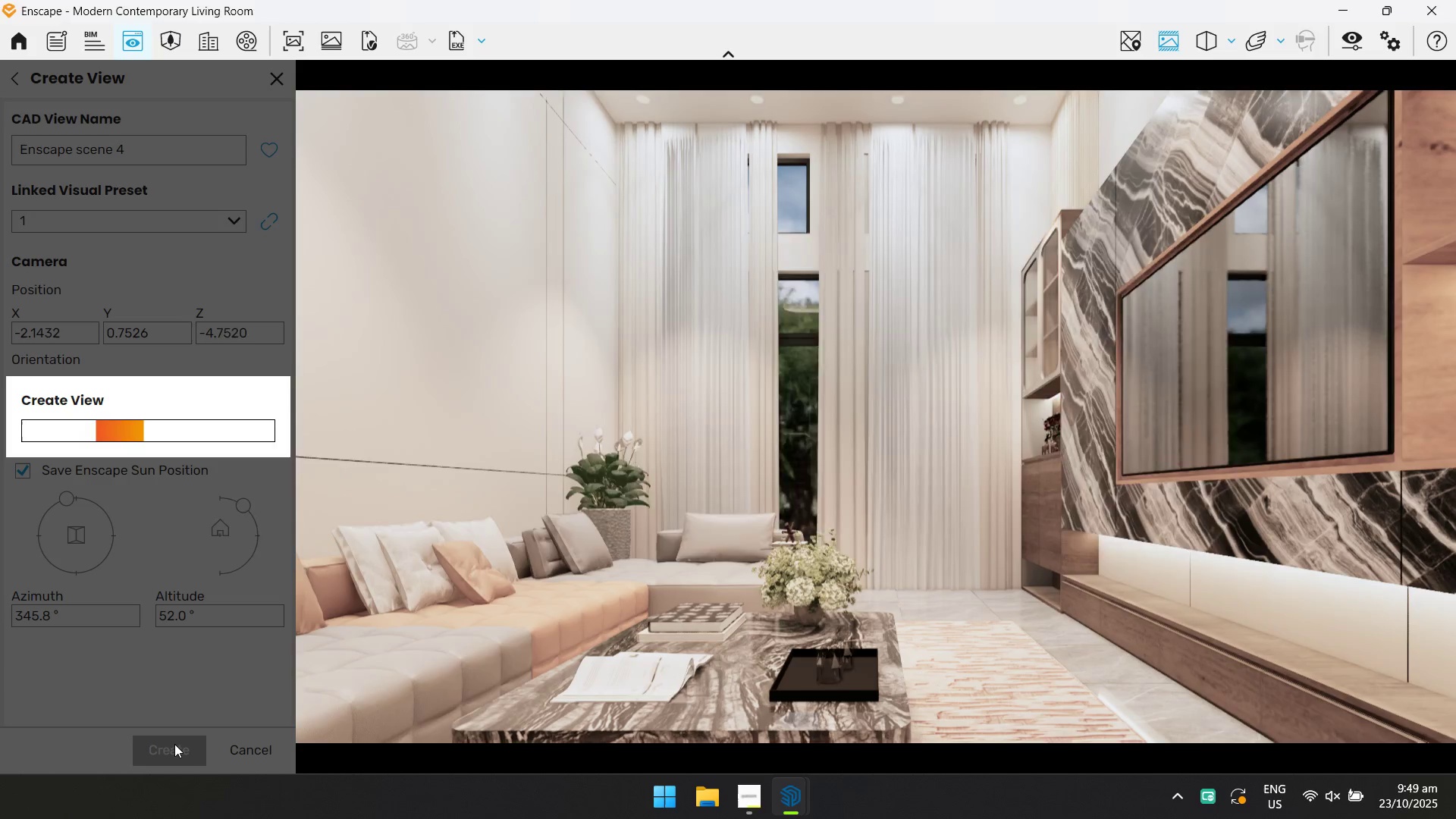 
key(Alt+Tab)
 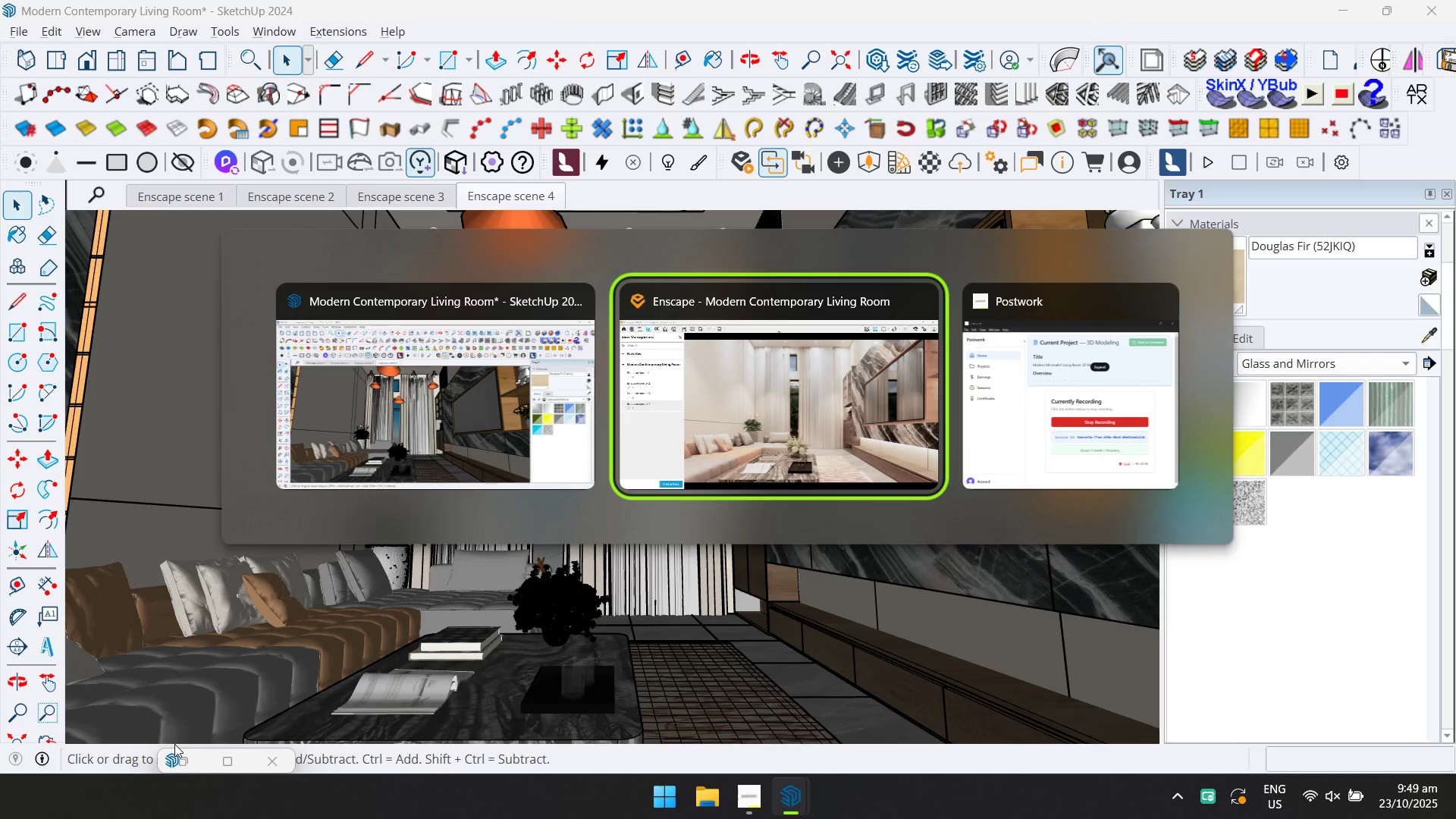 
key(Alt+Tab)